 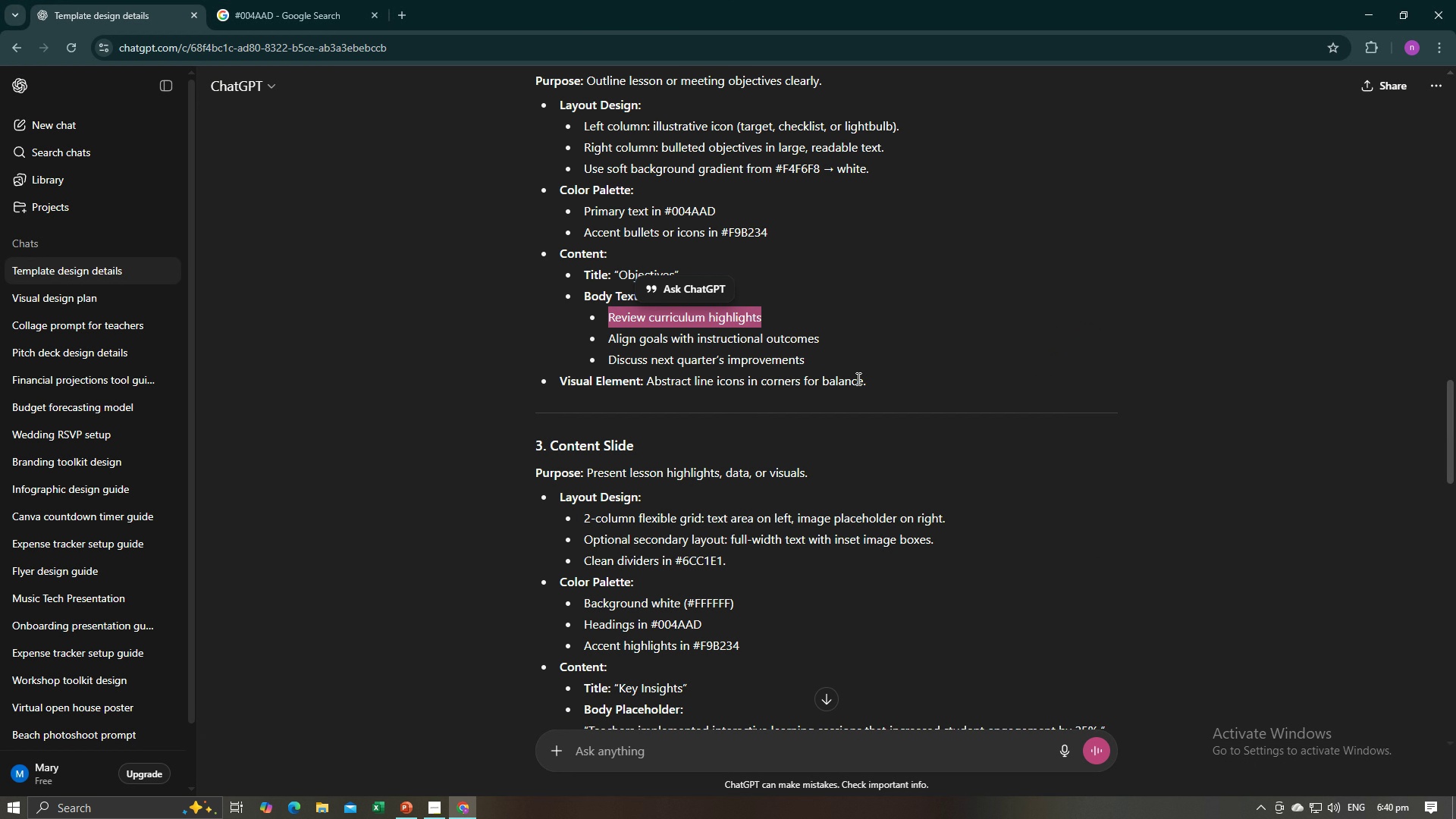 
left_click([856, 353])
 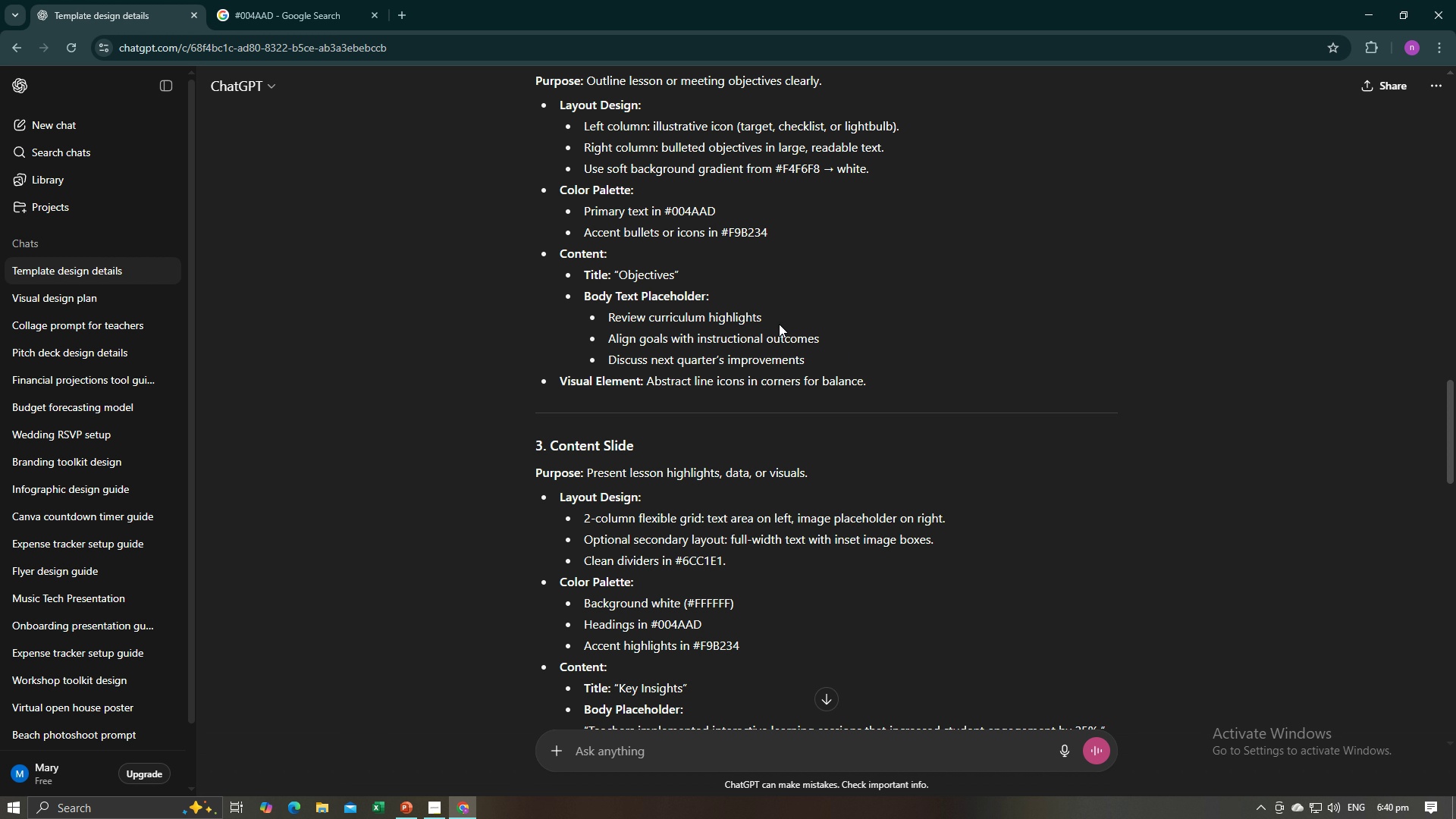 
left_click_drag(start_coordinate=[773, 322], to_coordinate=[610, 316])
 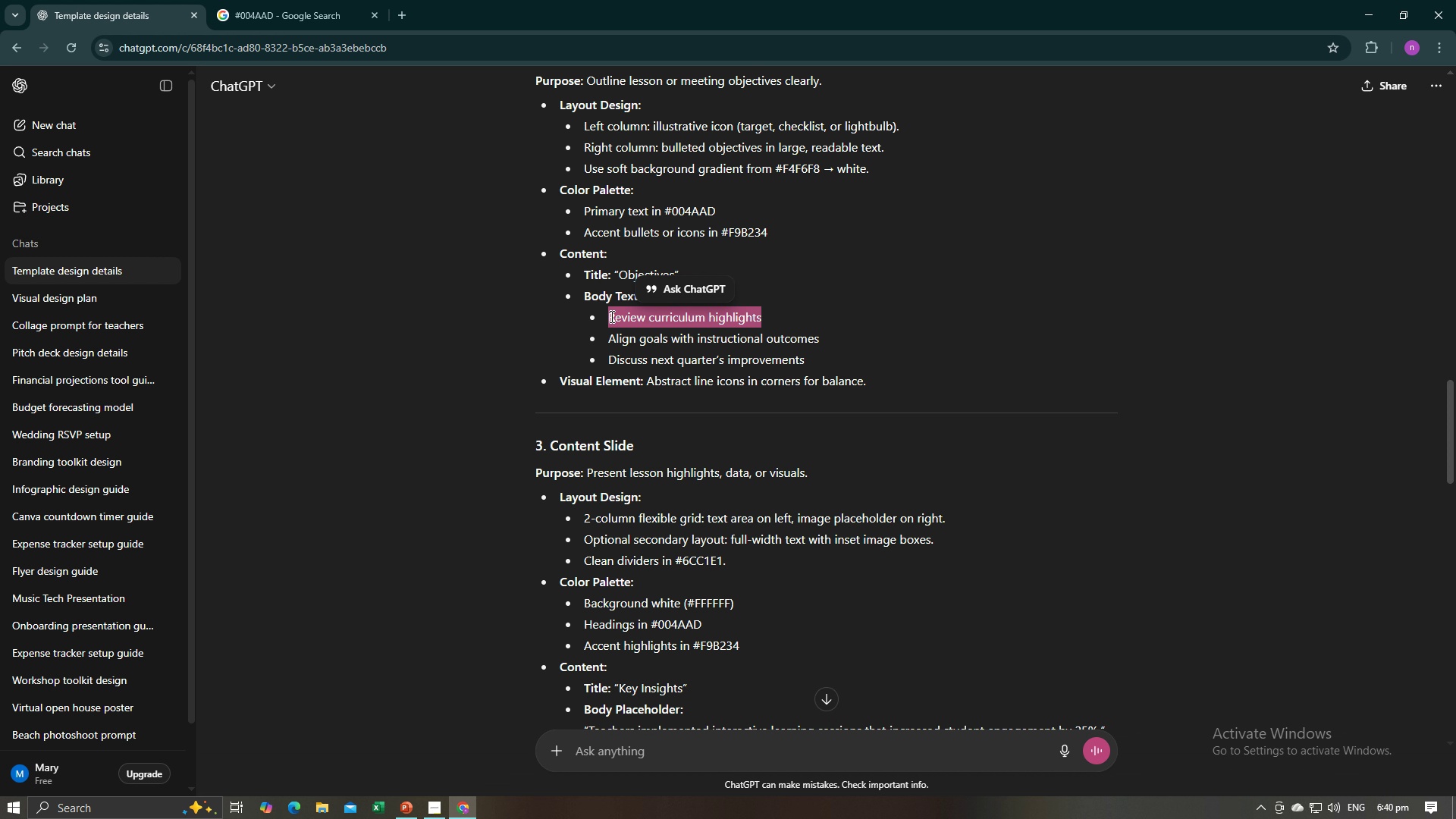 
key(Control+C)
 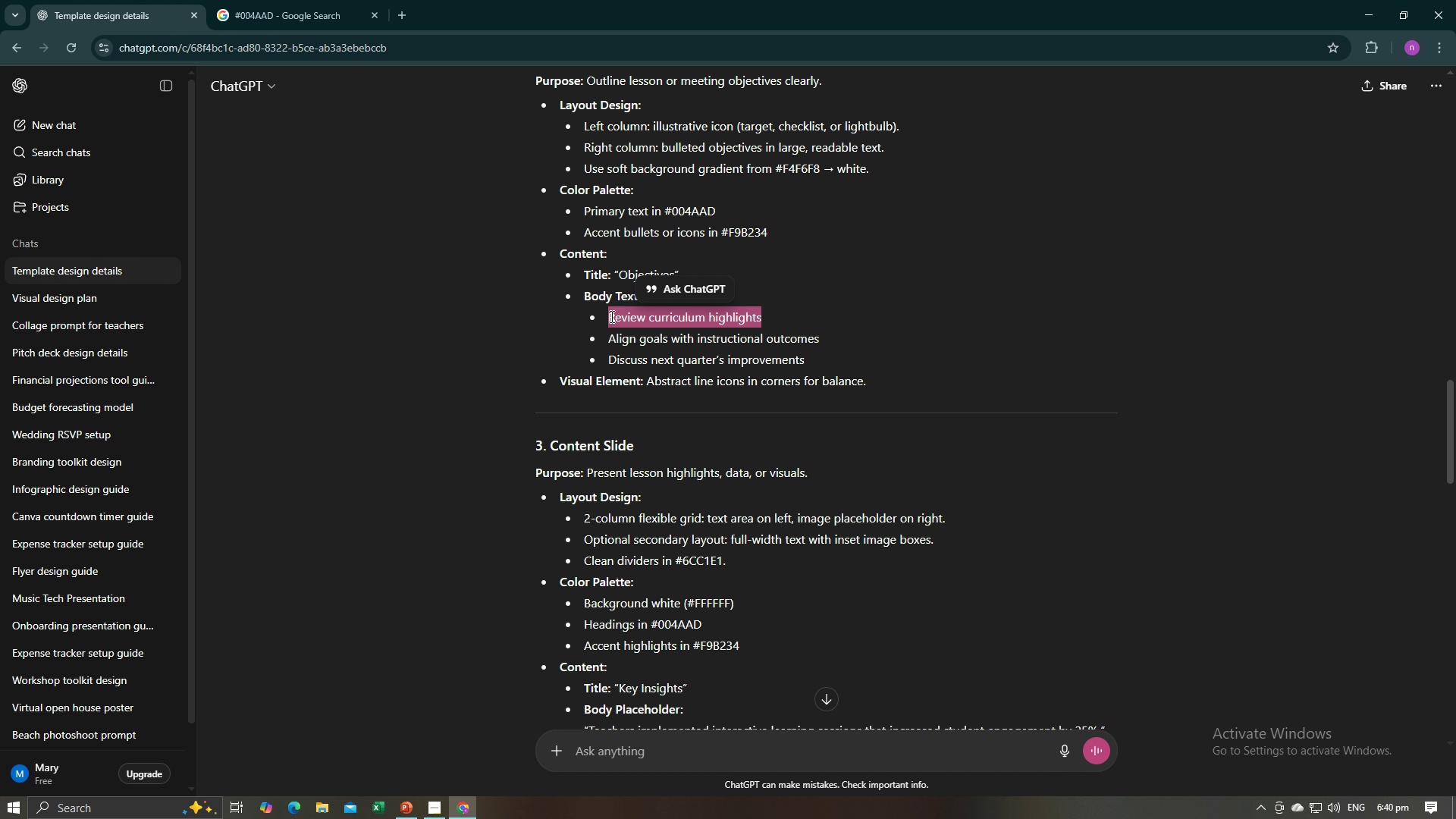 
key(Control+C)
 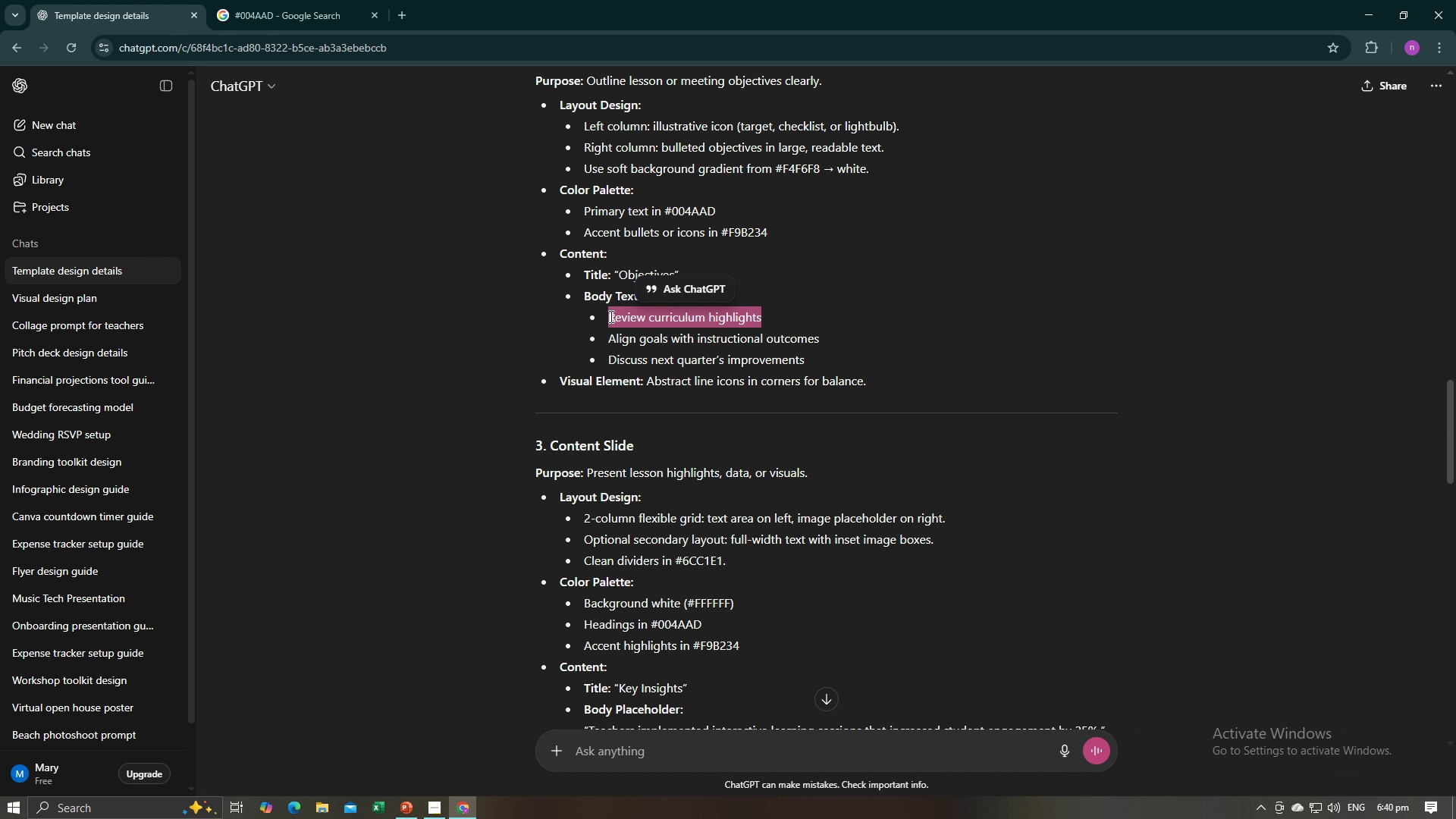 
key(Alt+AltLeft)
 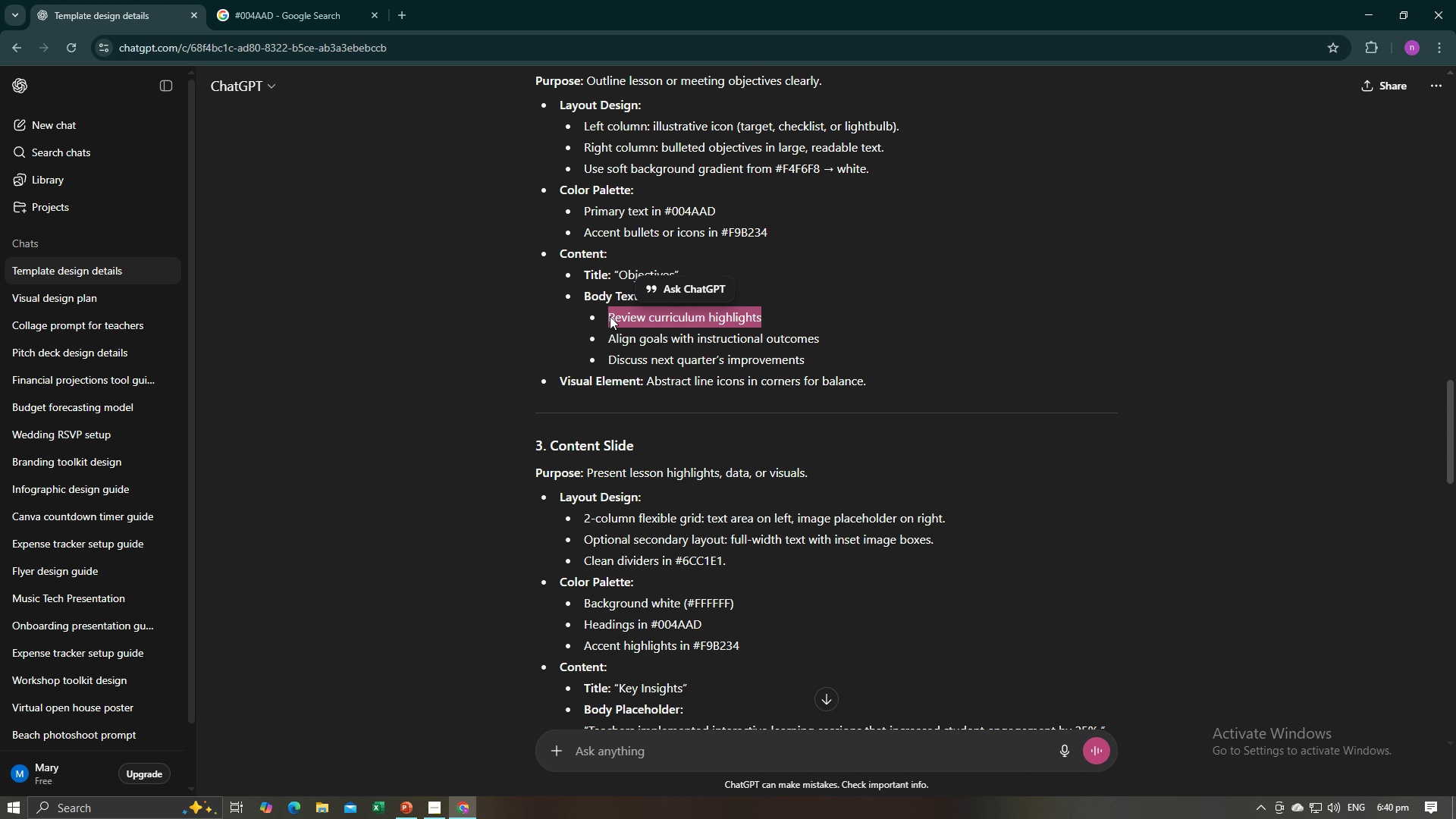 
key(Alt+Tab)